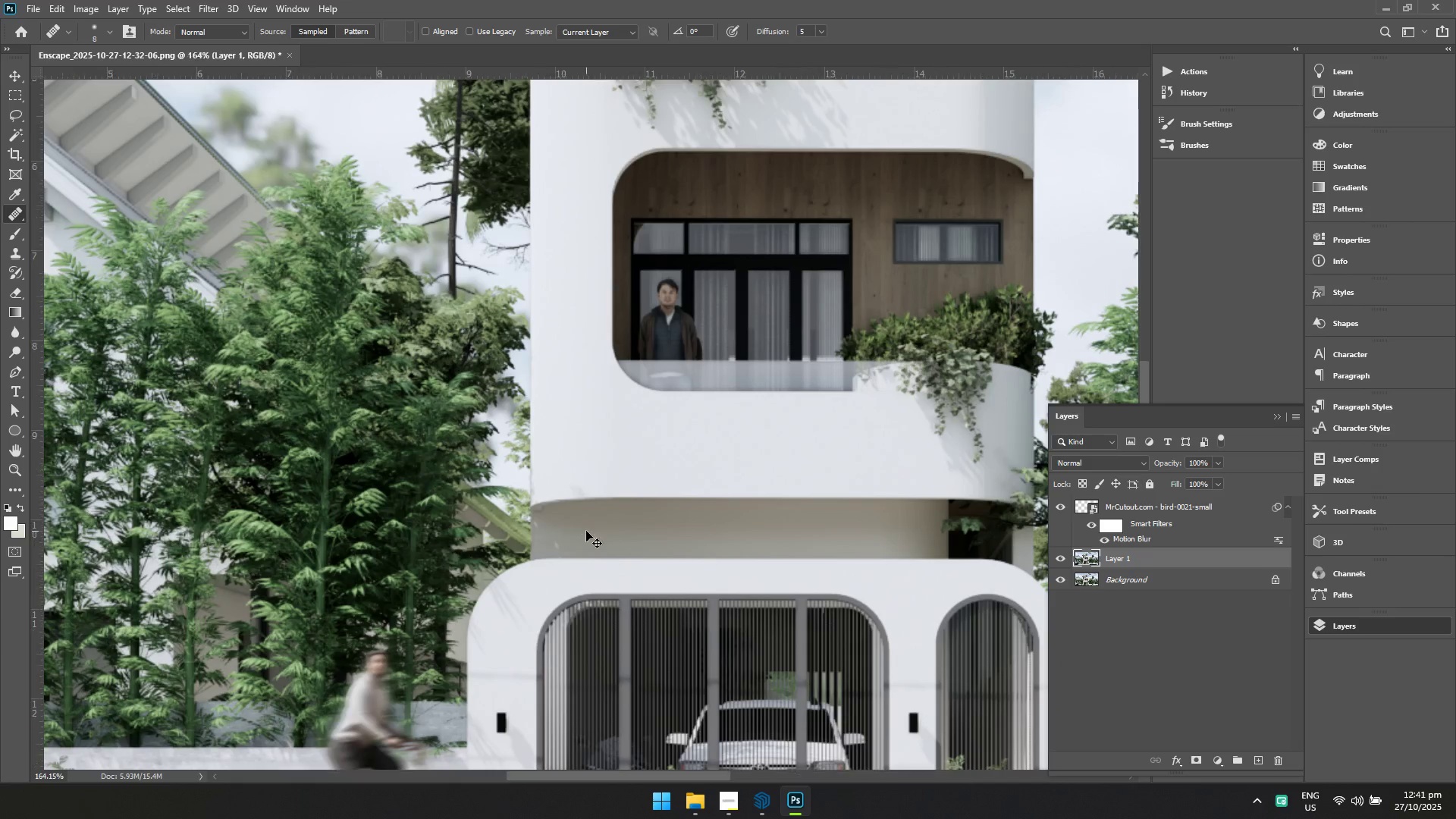 
hold_key(key=ControlLeft, duration=0.58)
 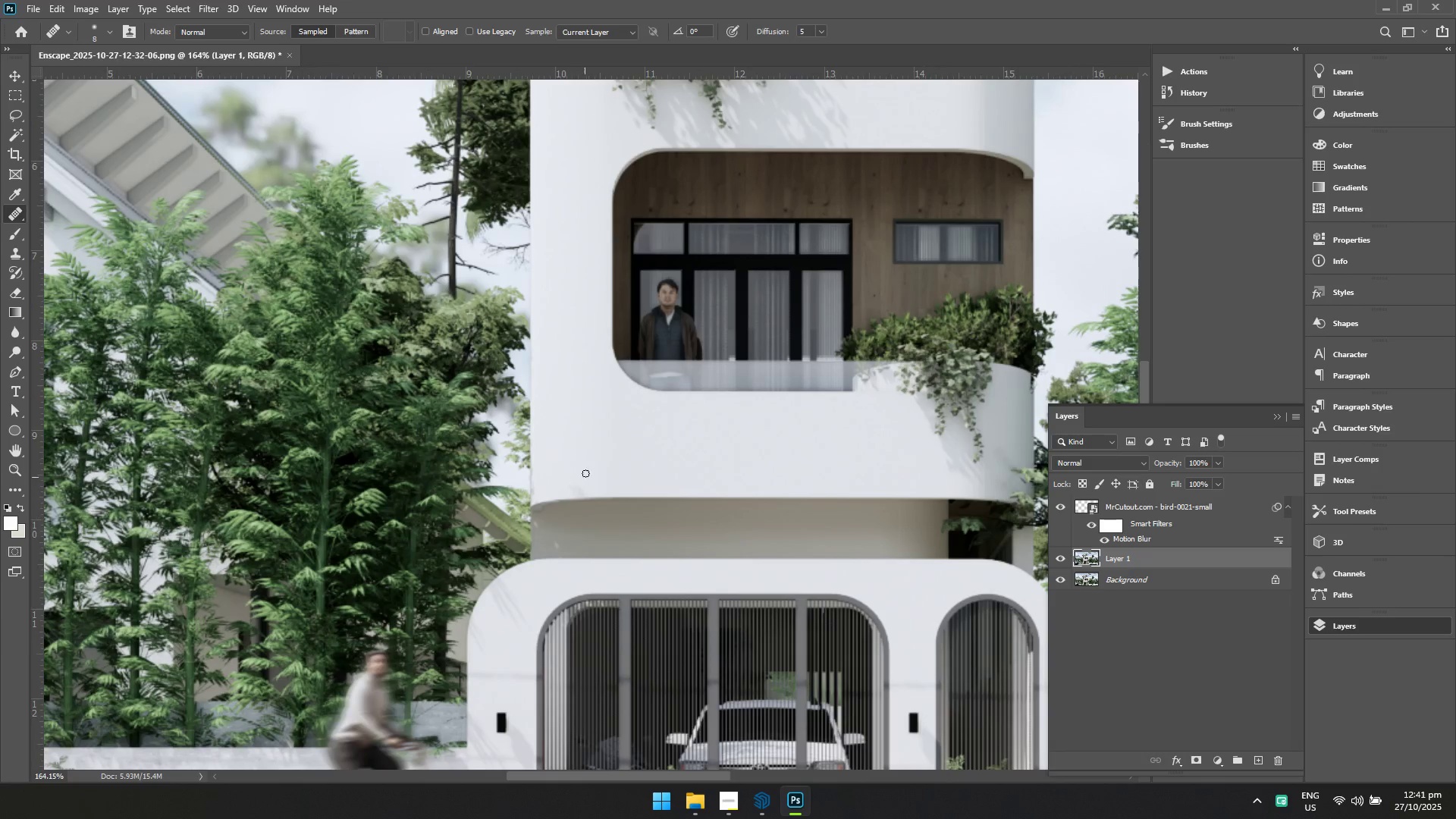 
hold_key(key=Space, duration=1.53)
 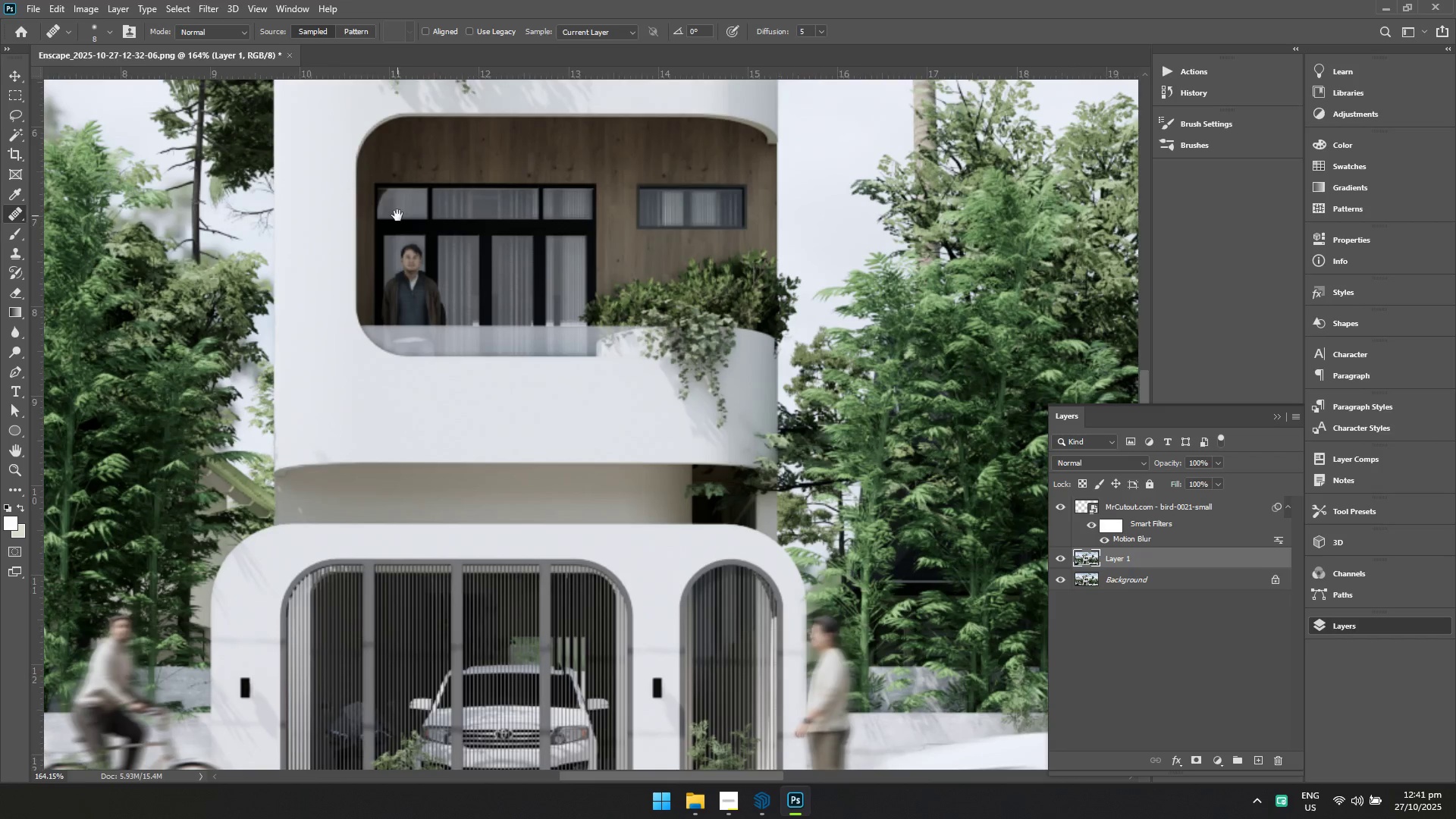 
left_click_drag(start_coordinate=[651, 253], to_coordinate=[515, 573])
 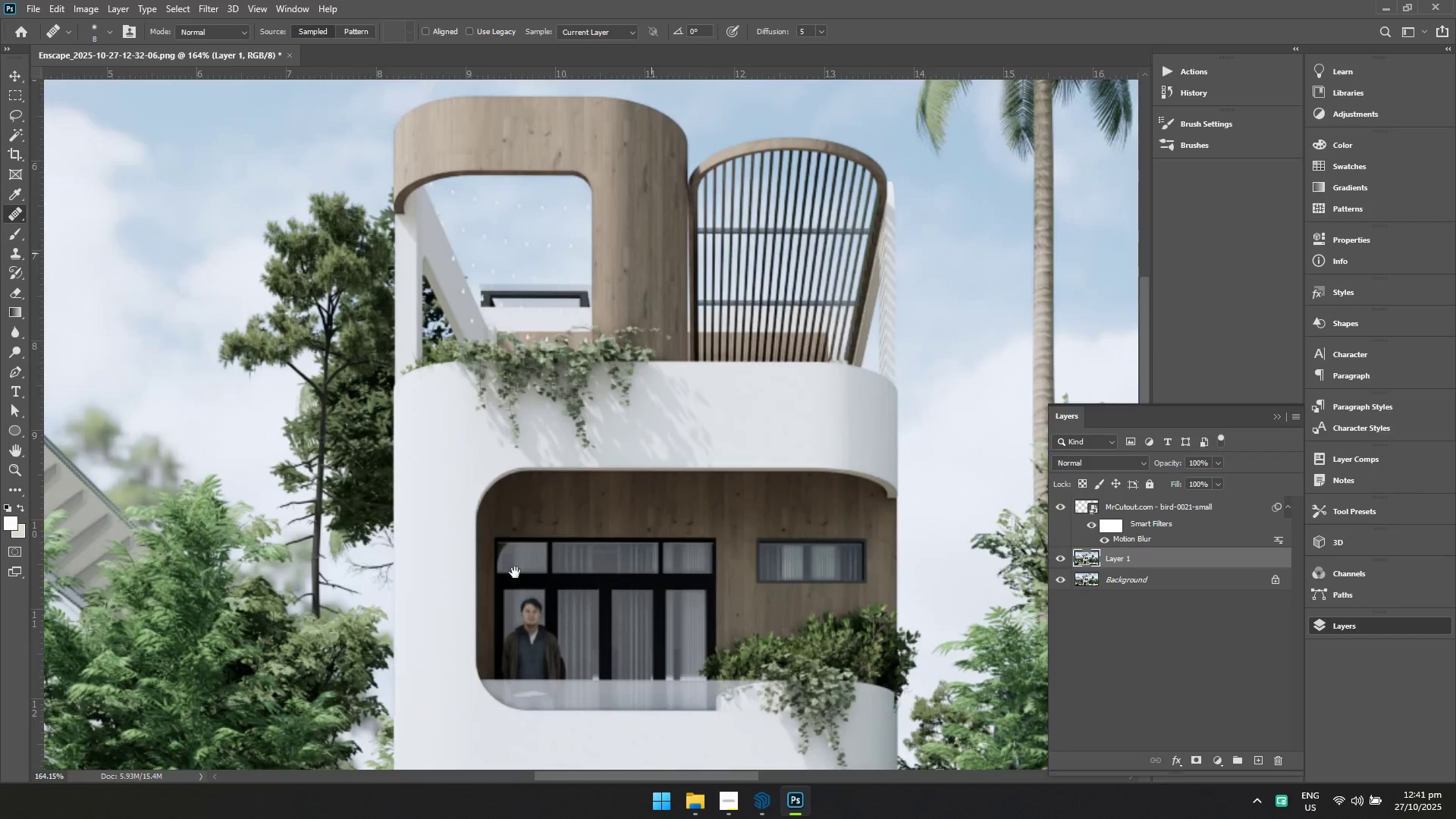 
double_click([515, 573])
 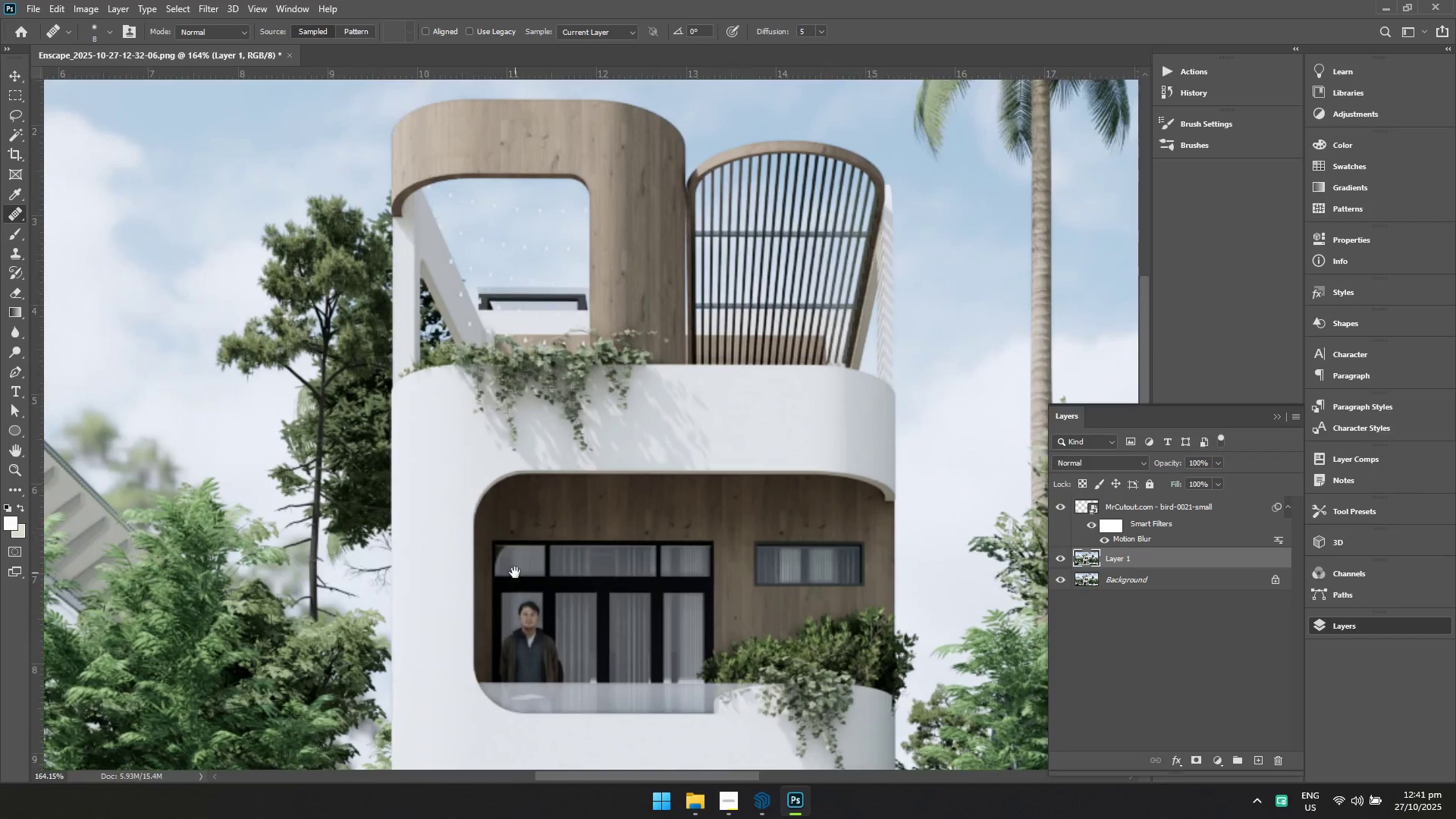 
left_click_drag(start_coordinate=[515, 573], to_coordinate=[397, 215])
 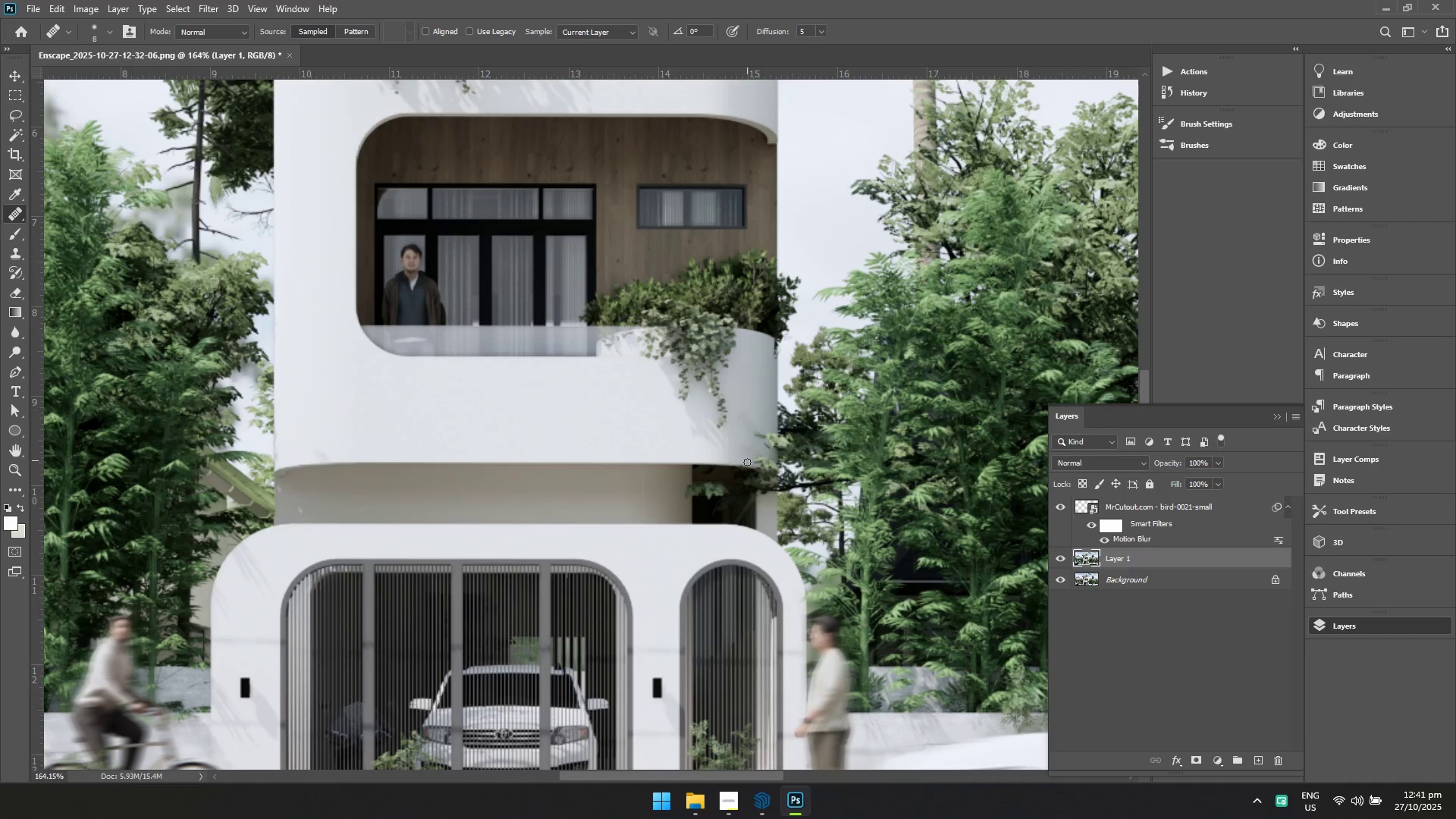 
hold_key(key=Space, duration=0.78)
 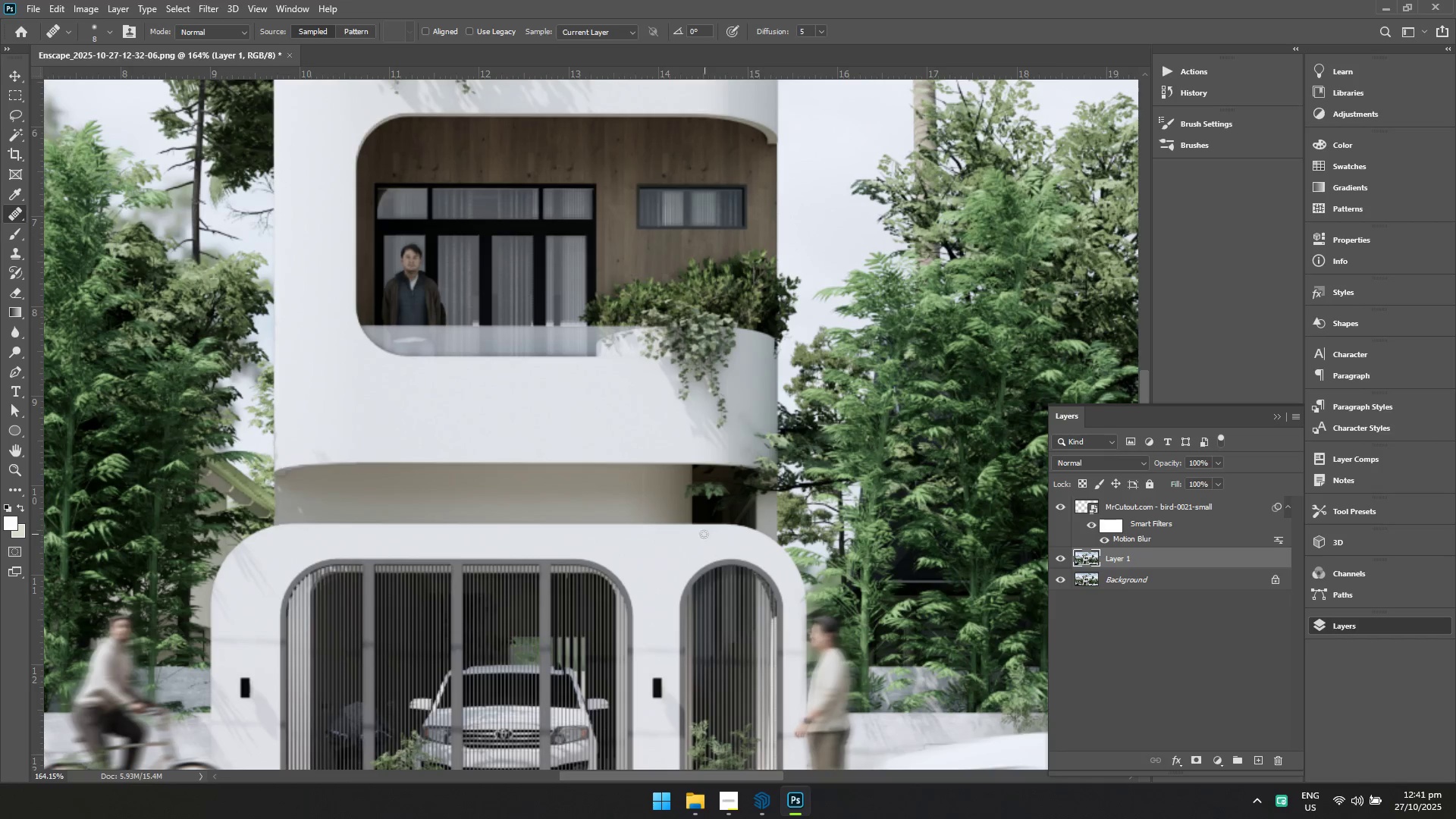 
hold_key(key=ControlLeft, duration=1.52)
 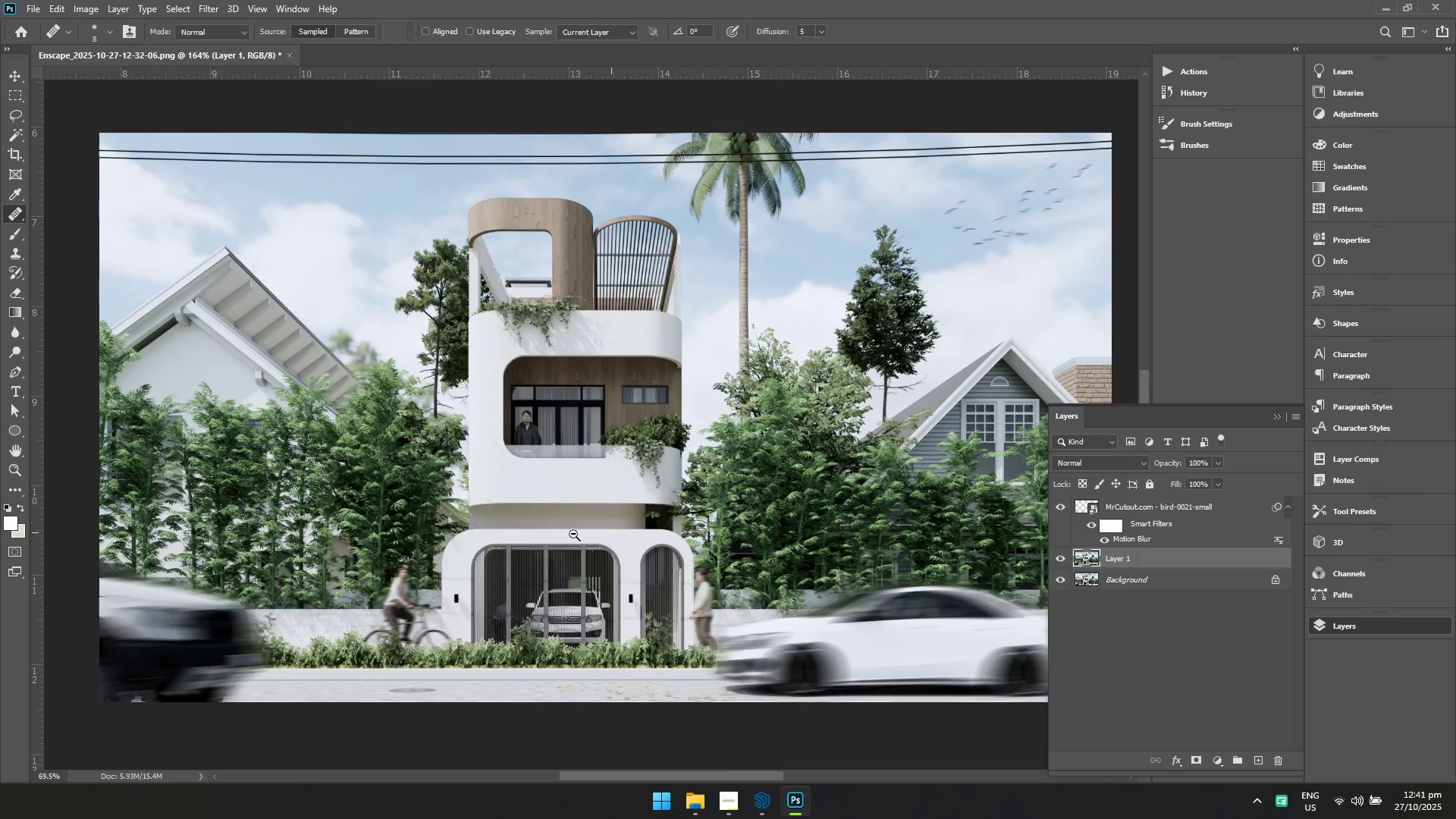 
hold_key(key=Space, duration=1.53)
 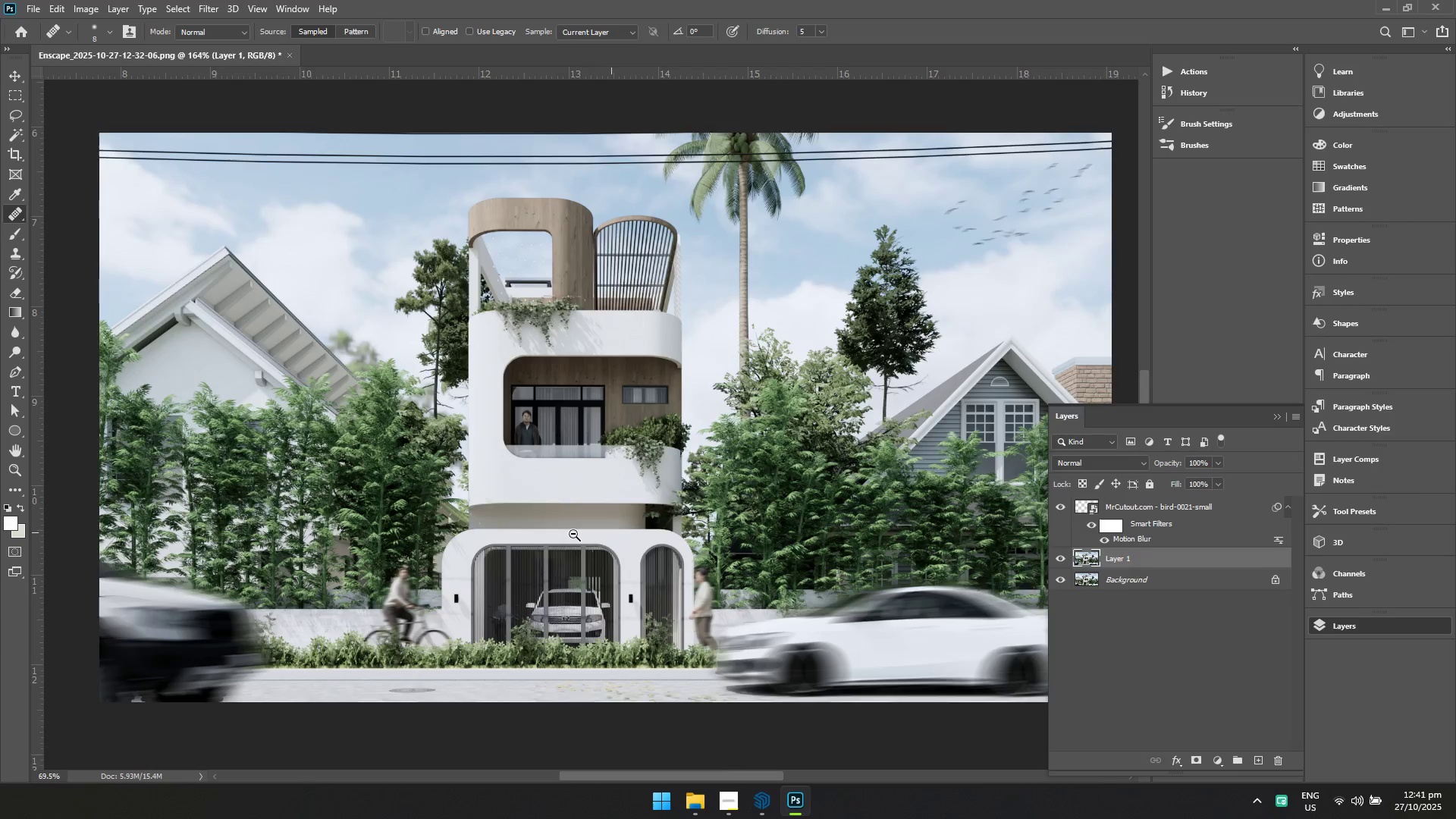 
left_click_drag(start_coordinate=[611, 532], to_coordinate=[560, 548])
 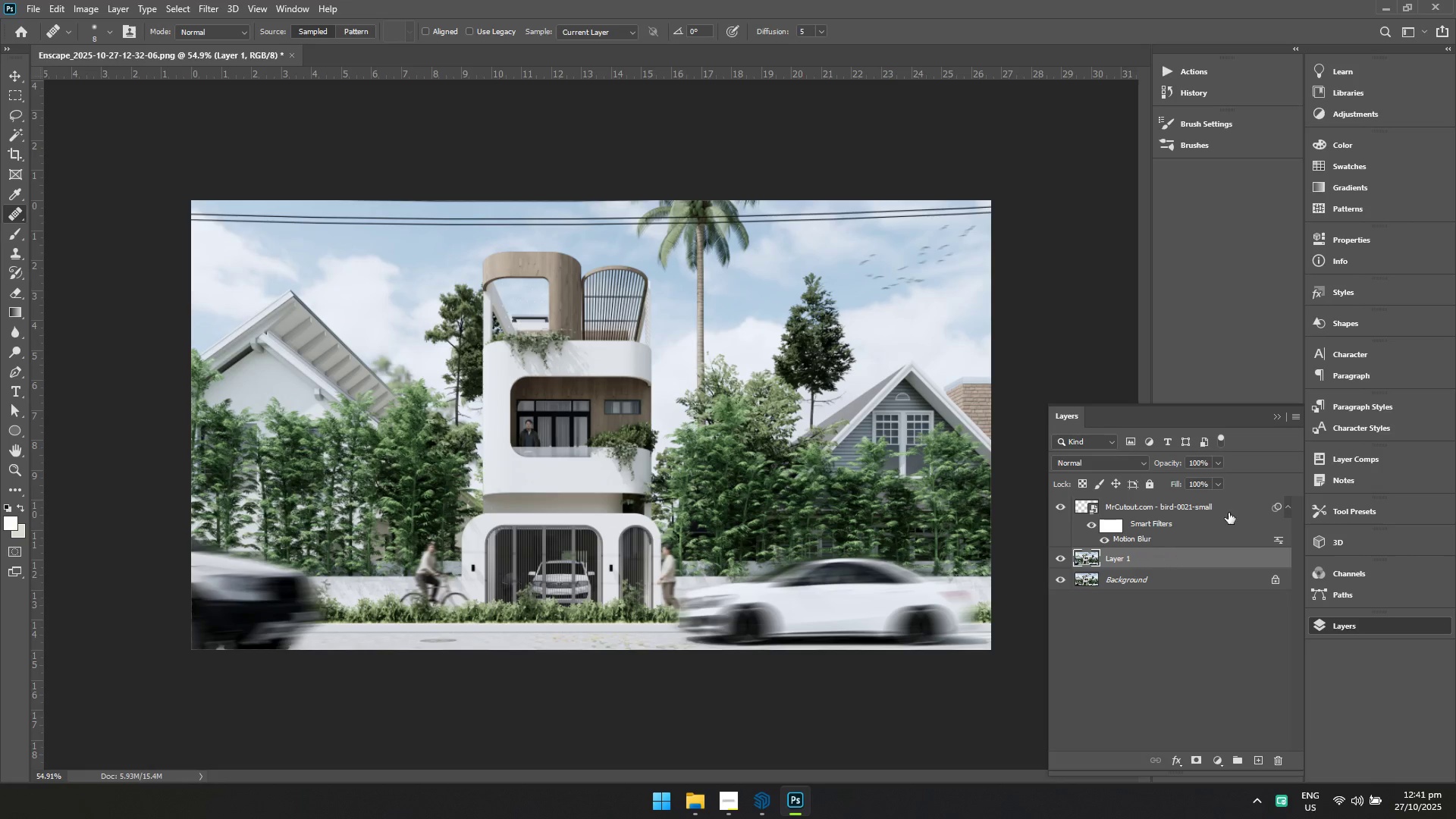 
hold_key(key=ControlLeft, duration=1.51)
 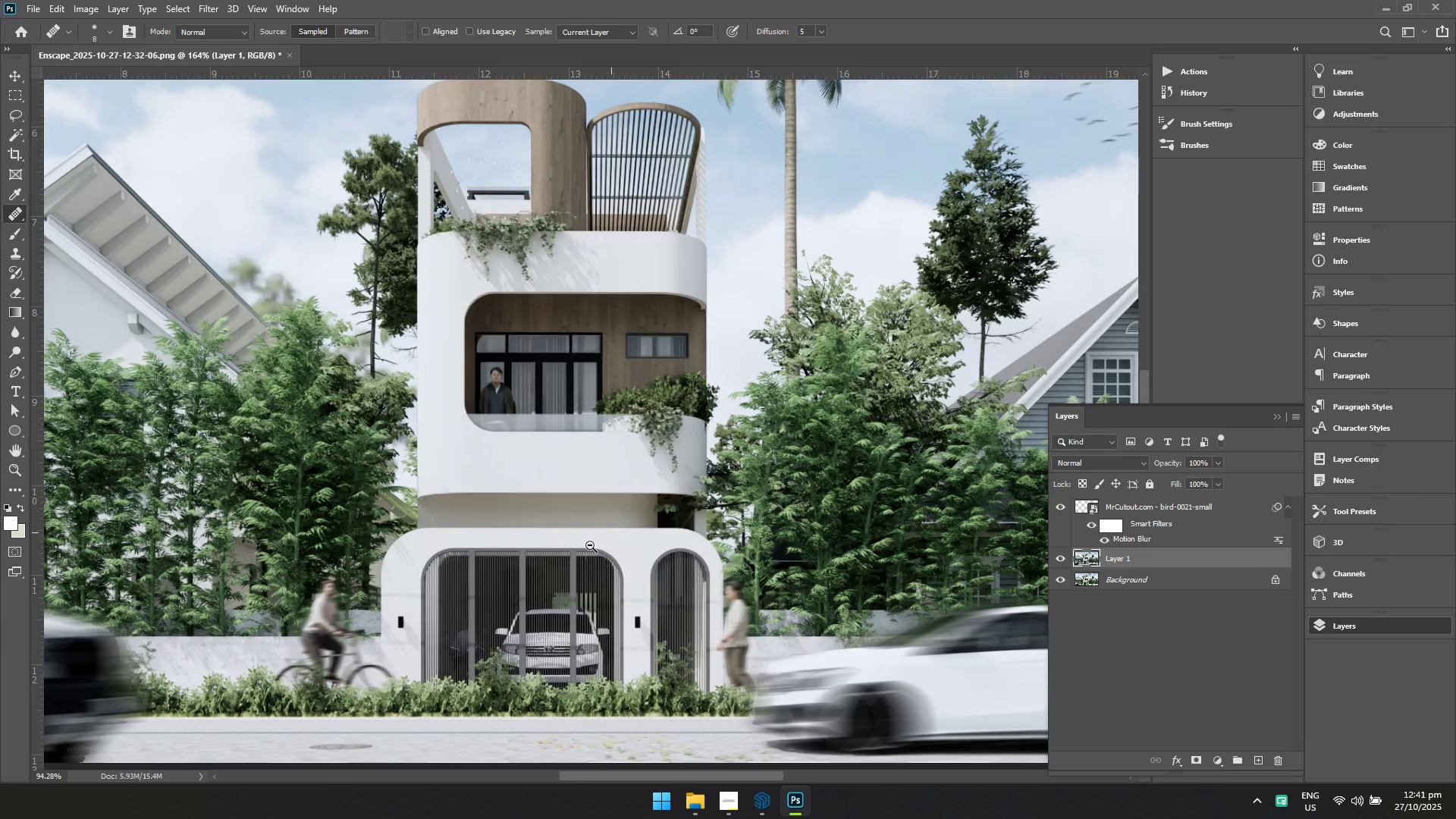 
hold_key(key=Space, duration=1.51)
 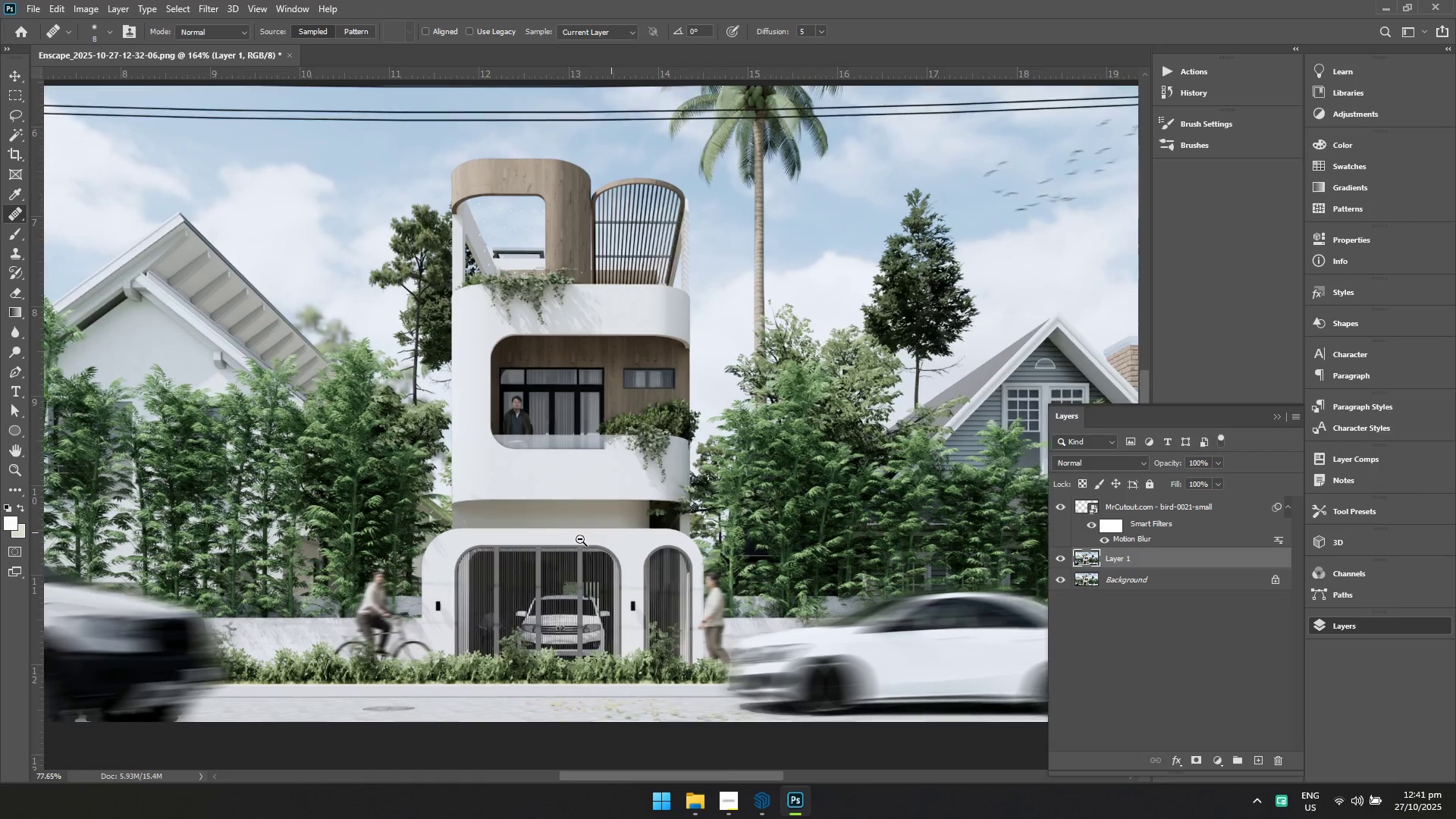 
hold_key(key=ControlLeft, duration=1.07)
 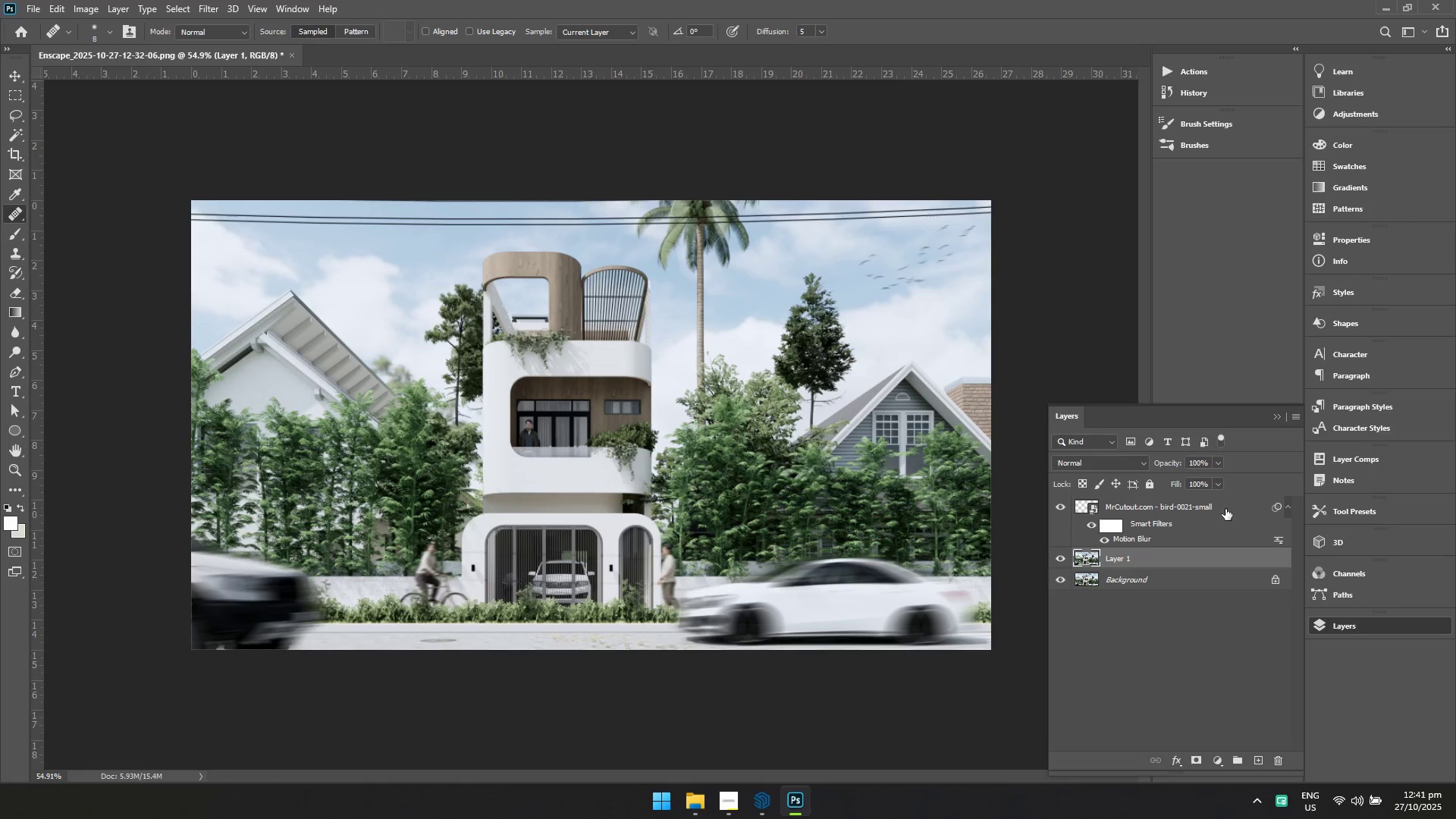 
hold_key(key=Space, duration=1.01)
 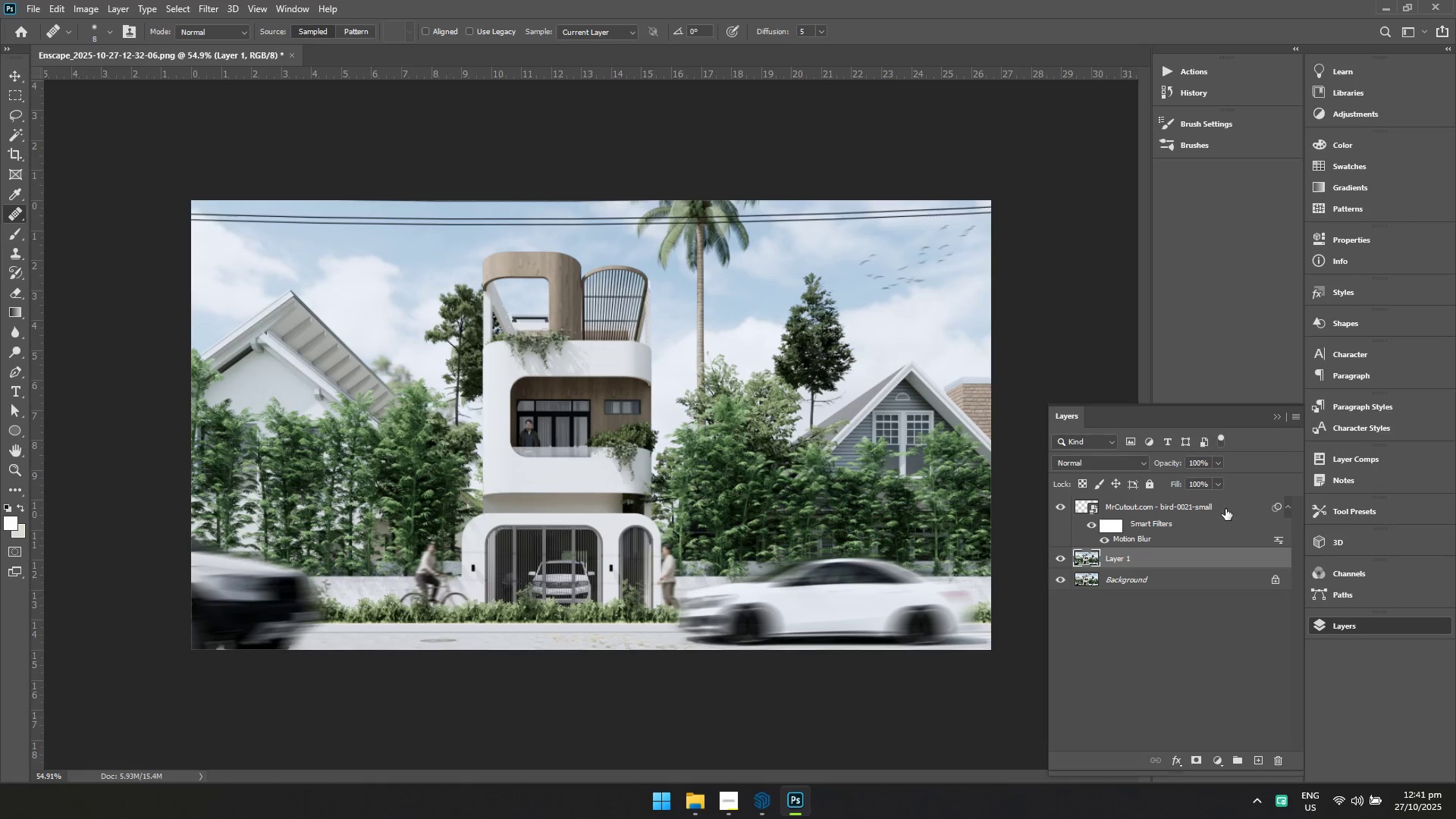 
left_click([1207, 506])
 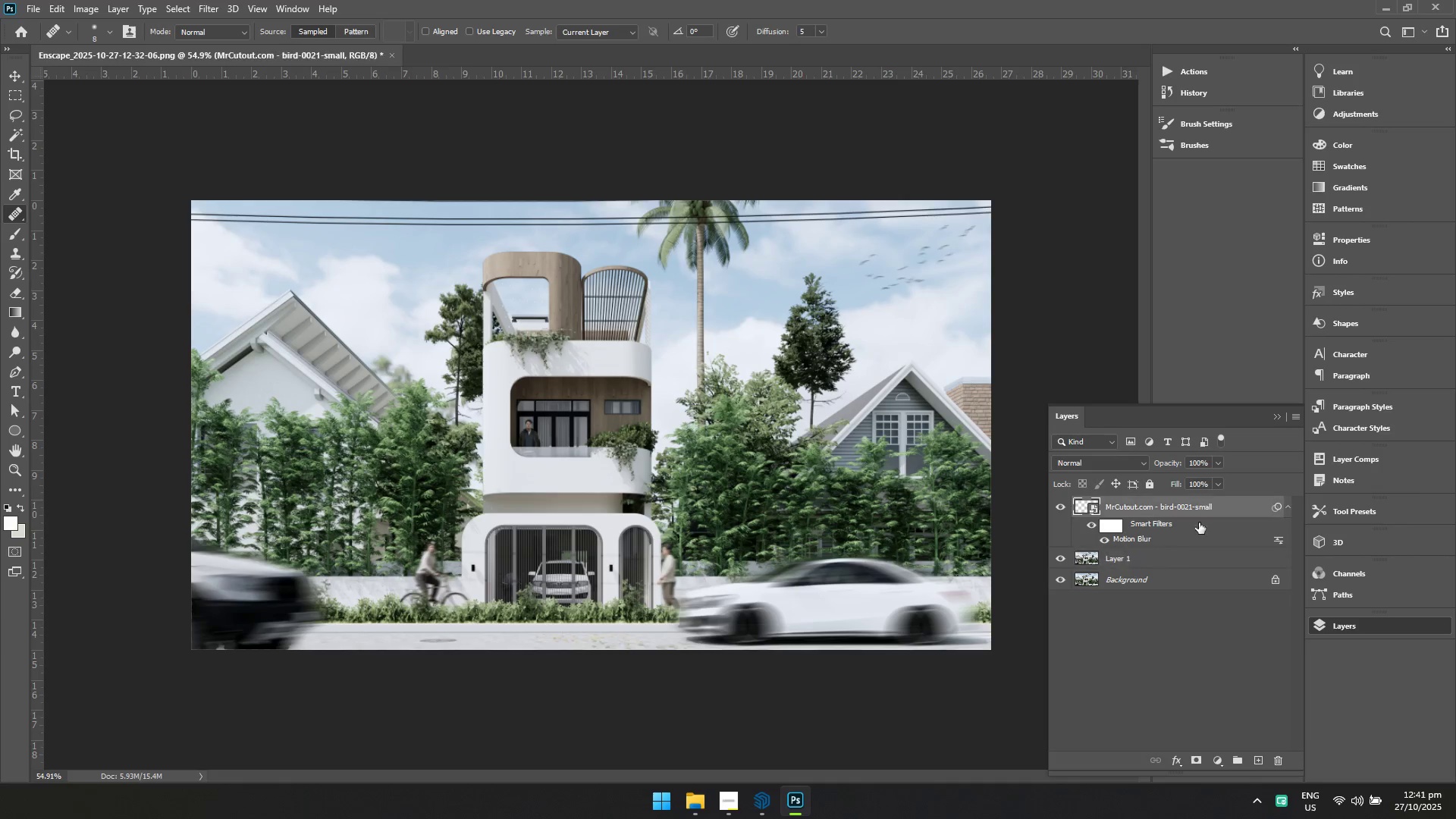 
hold_key(key=ShiftLeft, duration=0.89)
 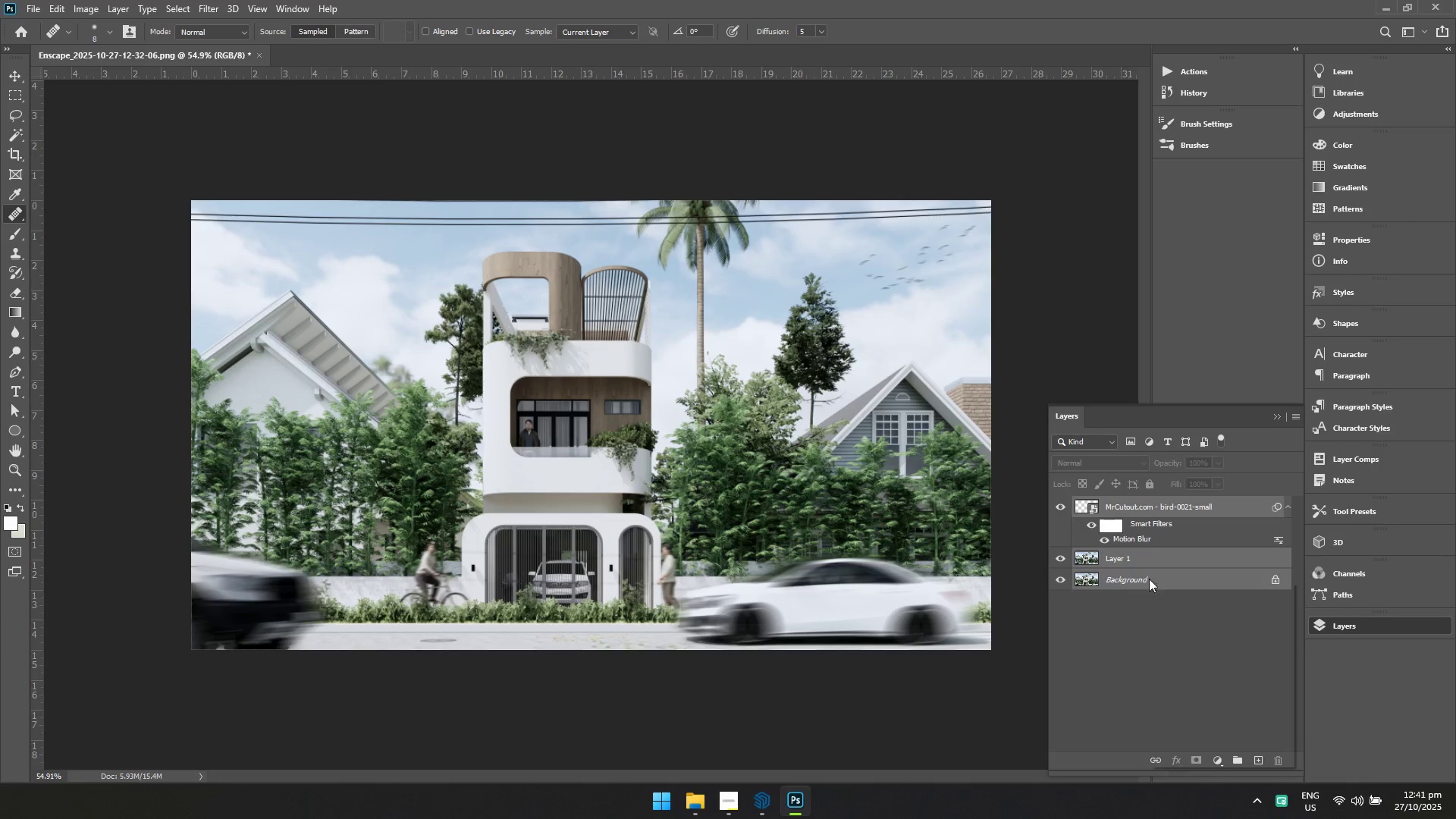 
right_click([1149, 579])
 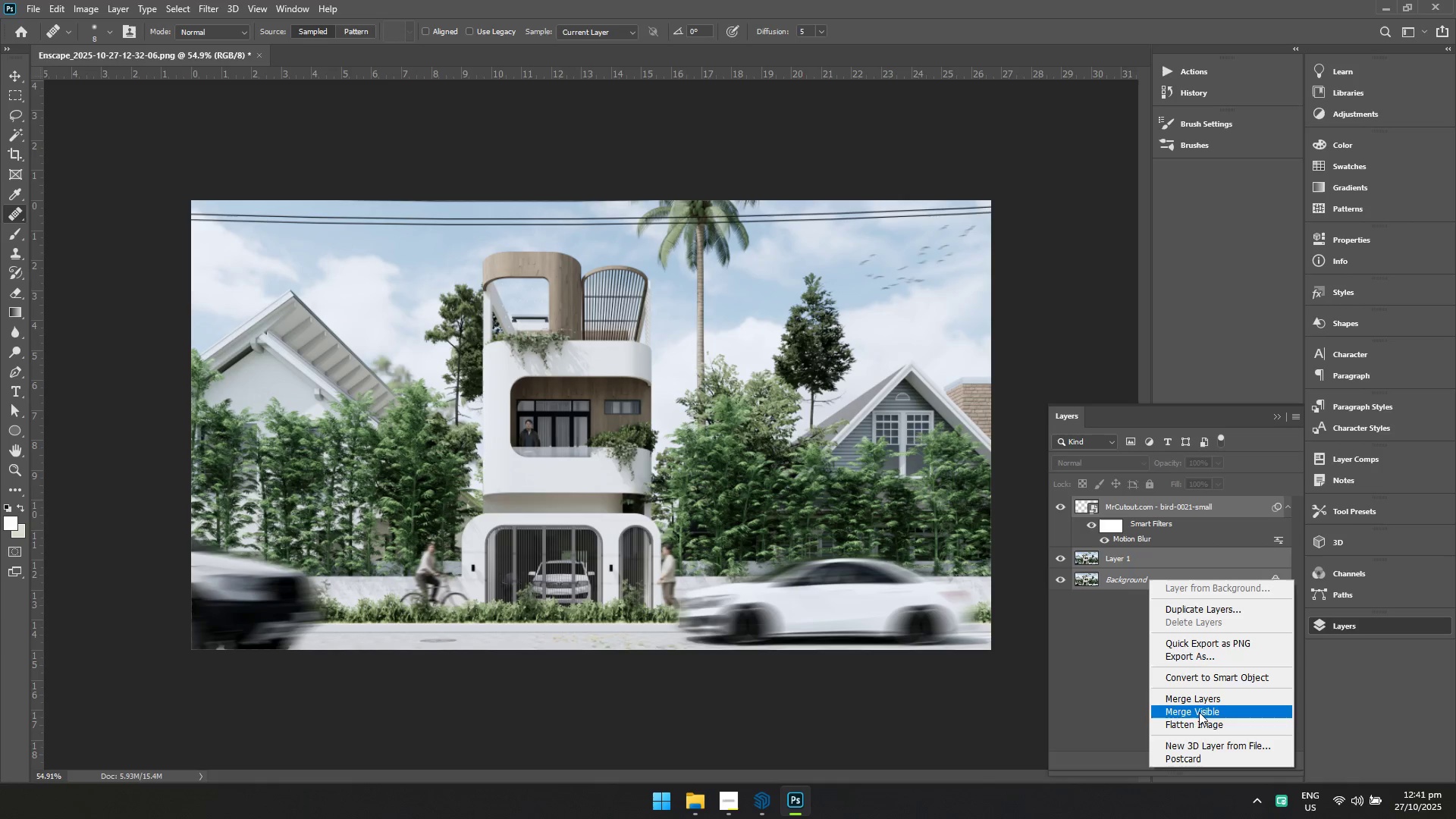 
left_click([1200, 726])
 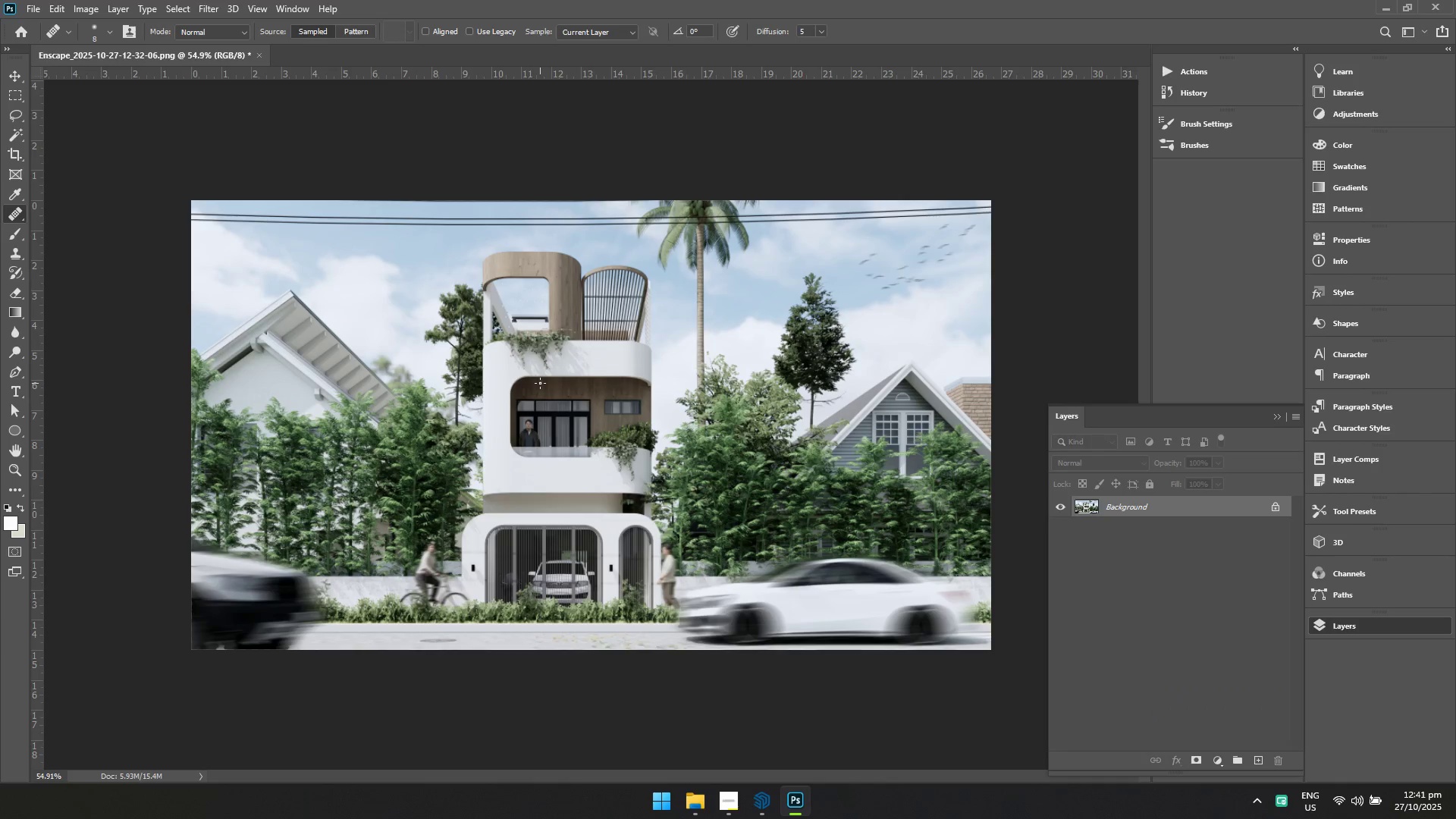 
key(Control+Shift+A)
 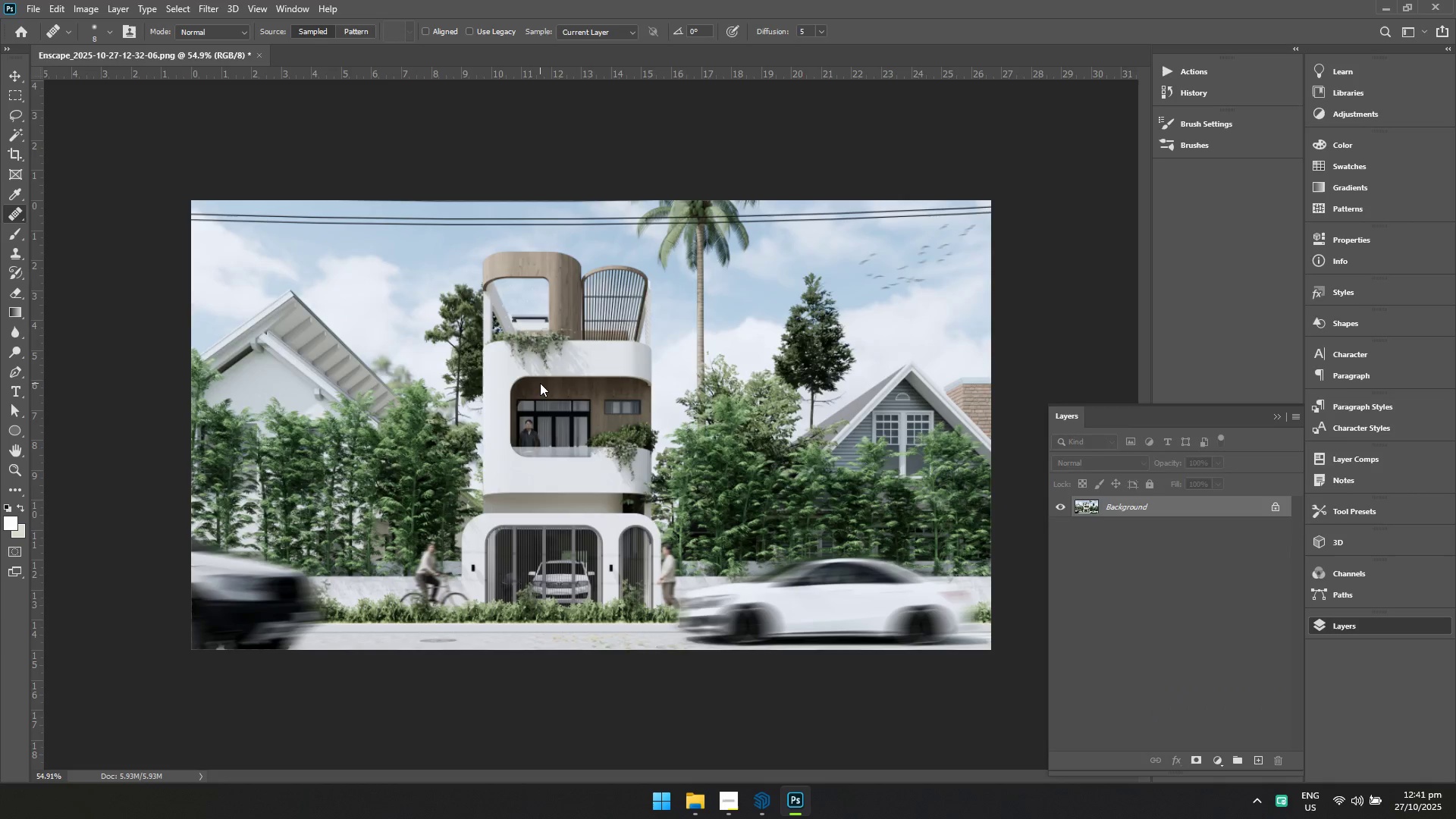 
key(Alt+Tab)
 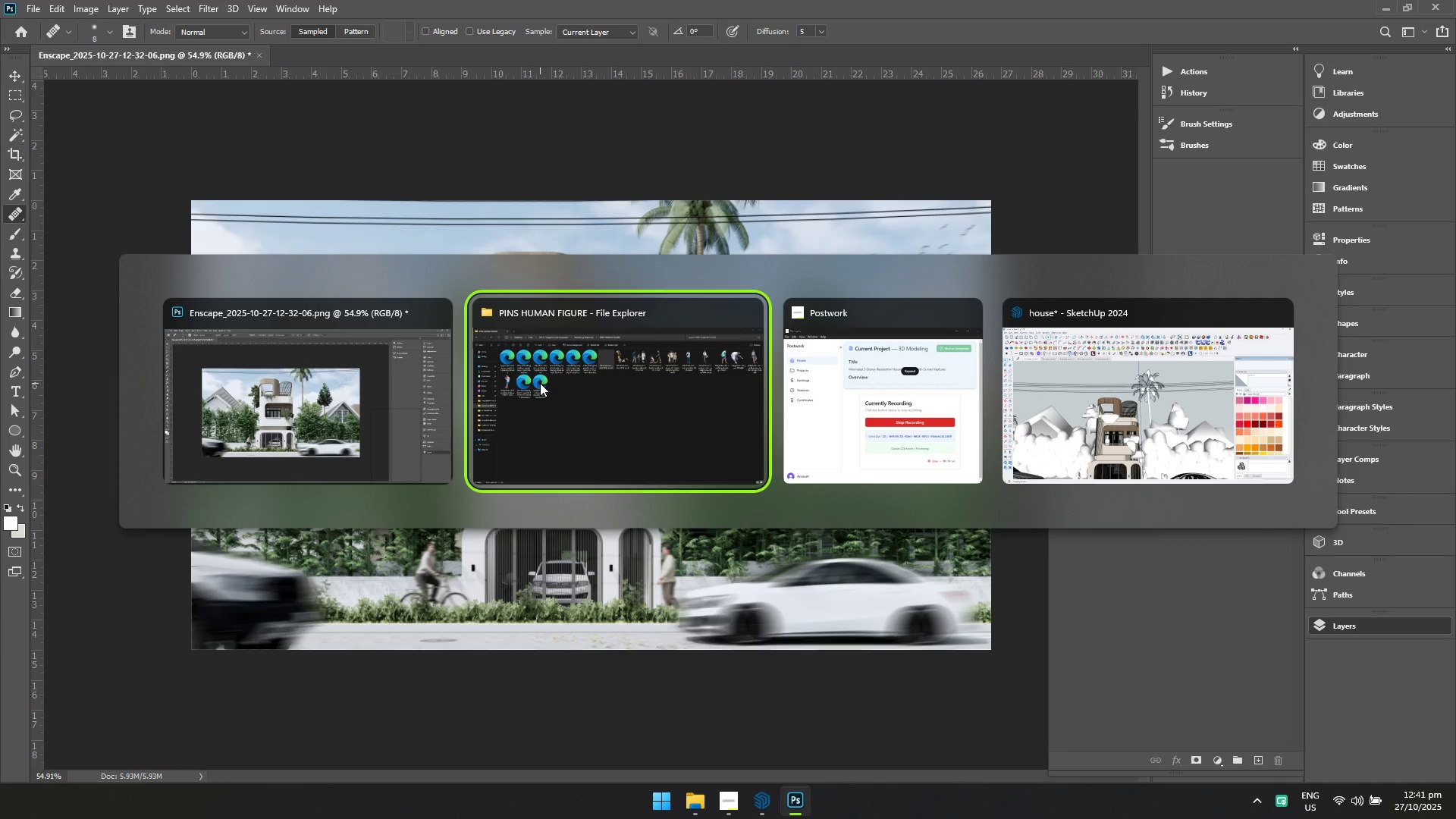 
key(Alt+Tab)